 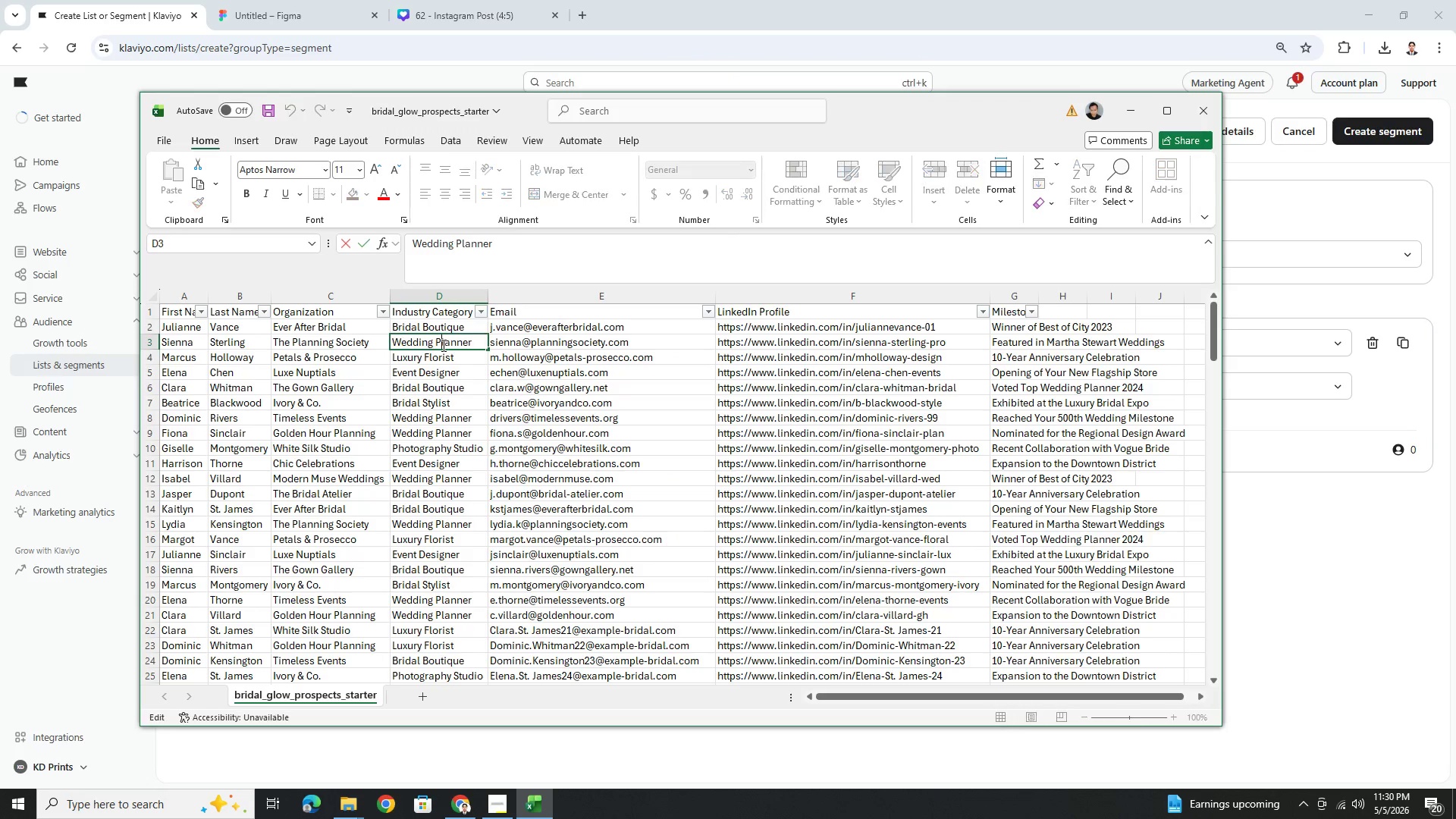 
triple_click([442, 345])
 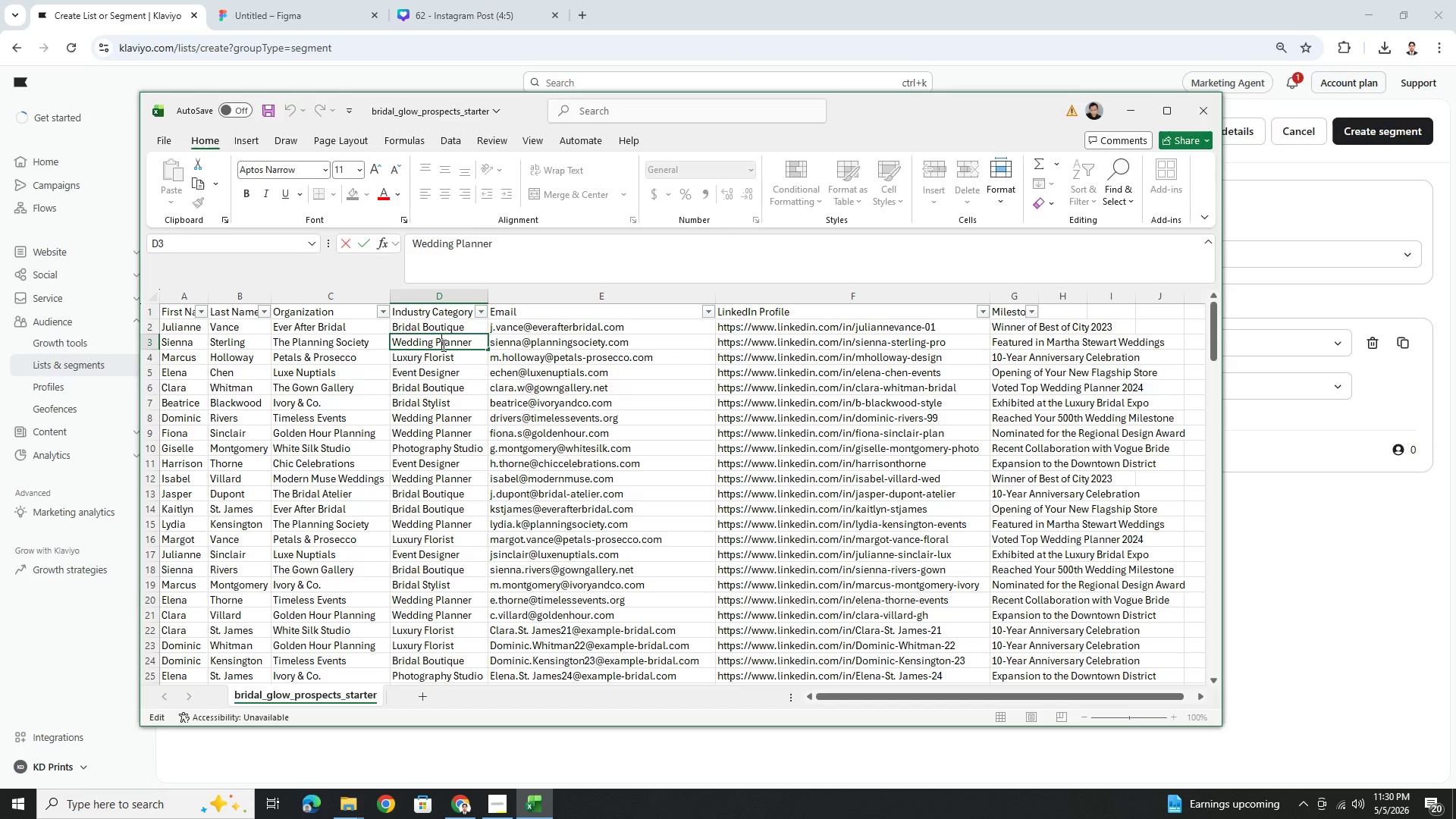 
key(Control+A)
 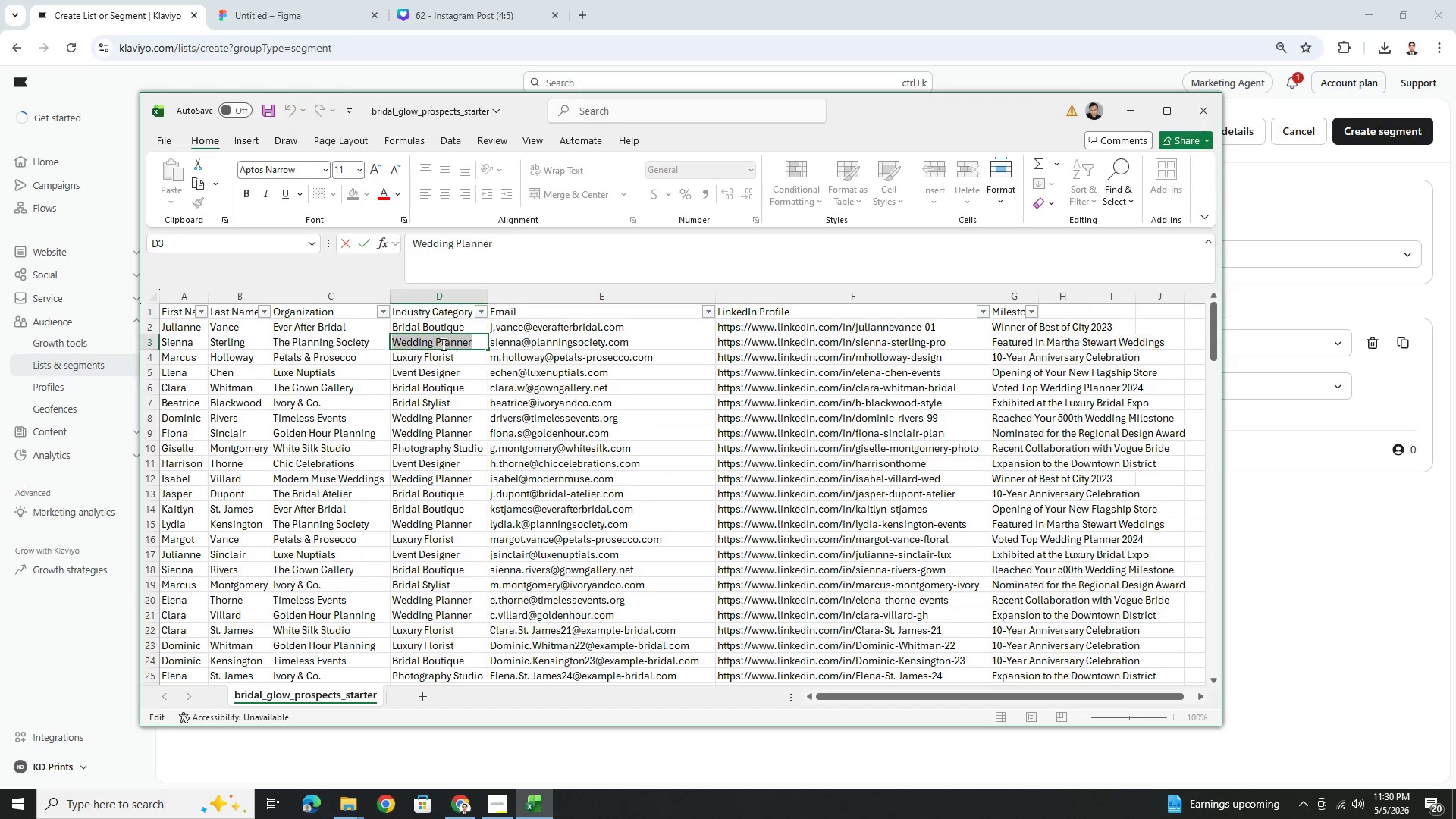 
key(Control+C)
 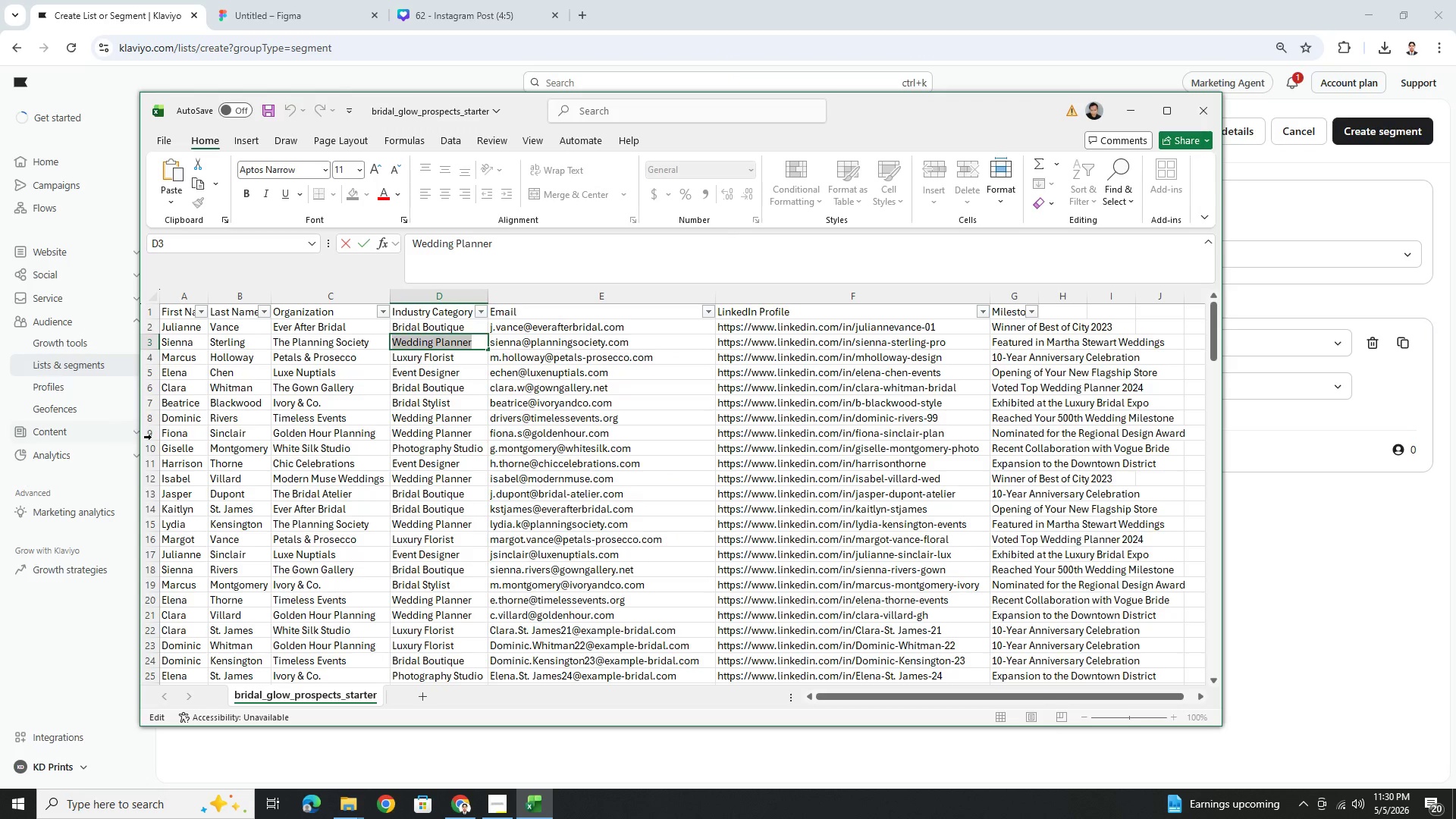 
left_click([1310, 596])
 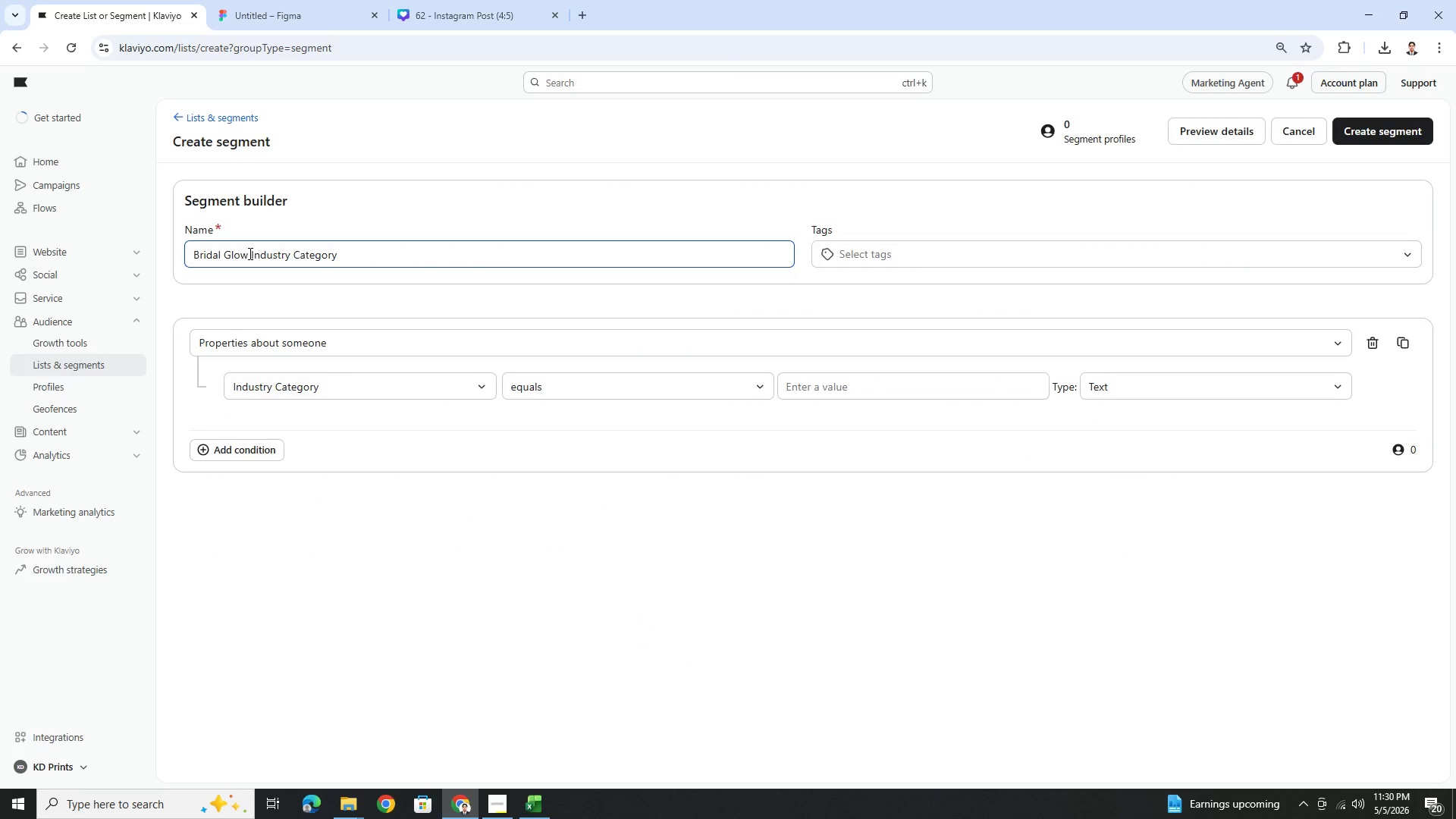 
left_click_drag(start_coordinate=[253, 254], to_coordinate=[647, 276])
 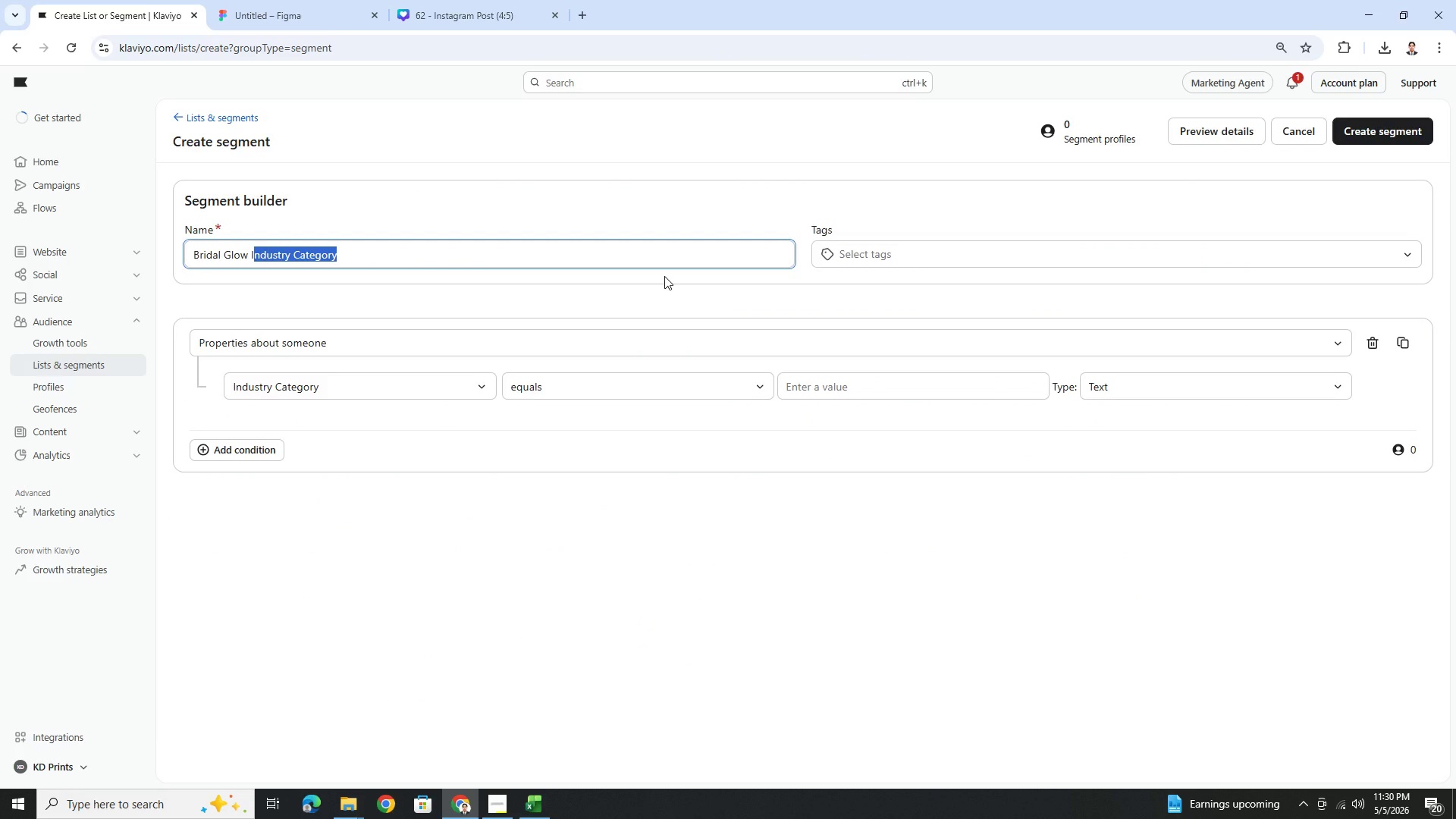 
key(Backspace)
 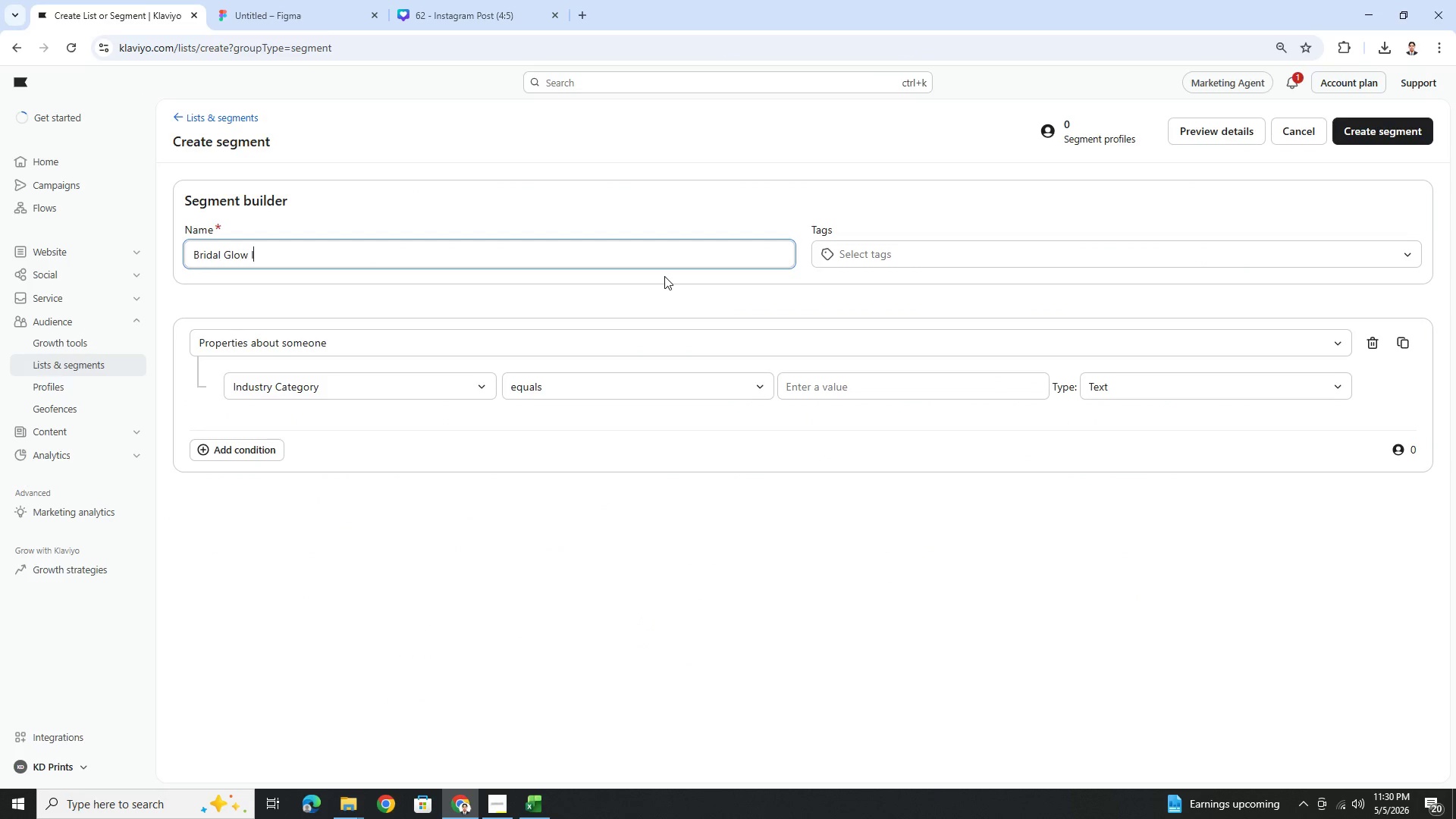 
key(Control+V)
 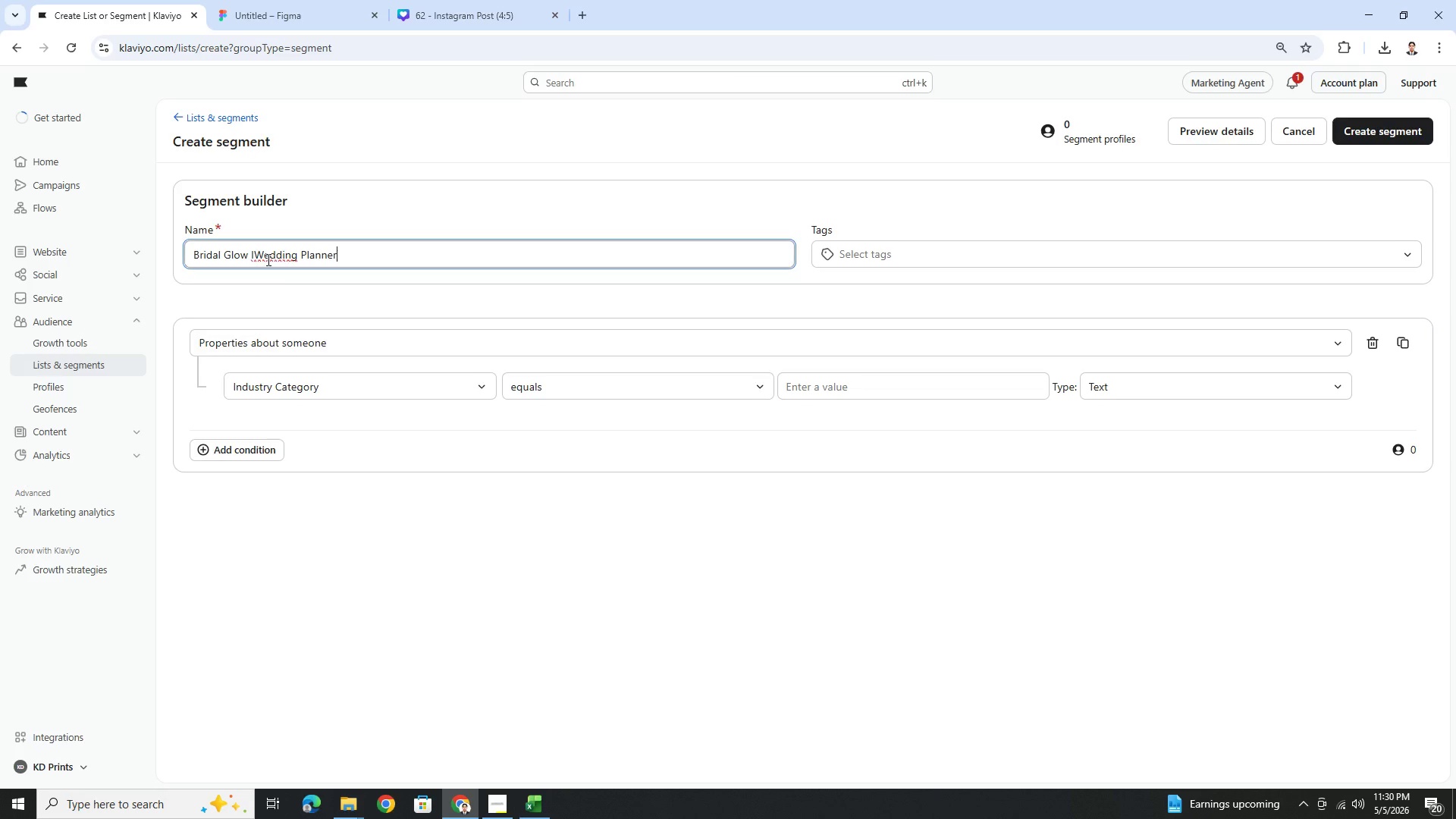 
left_click([253, 257])
 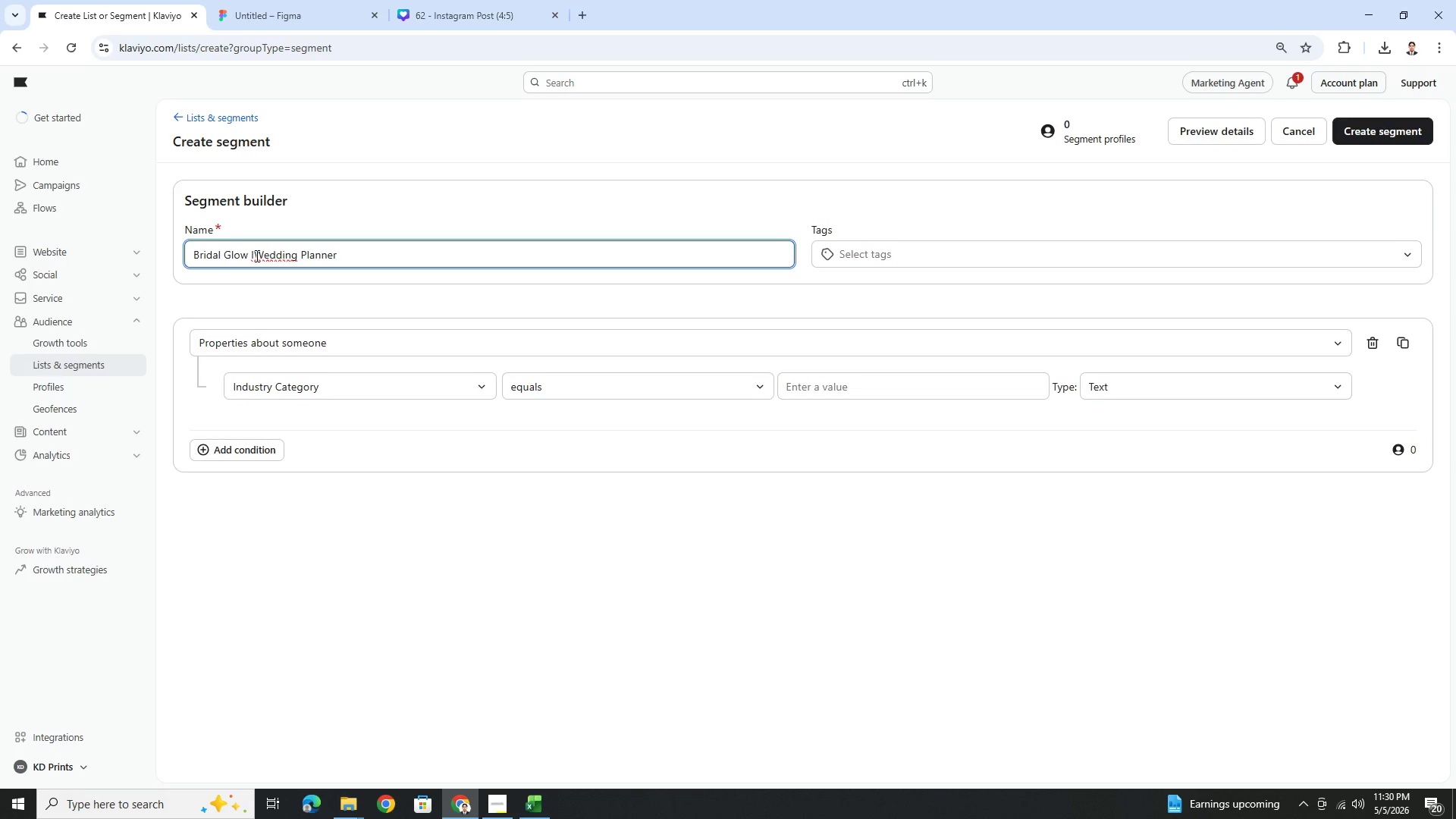 
left_click([256, 256])
 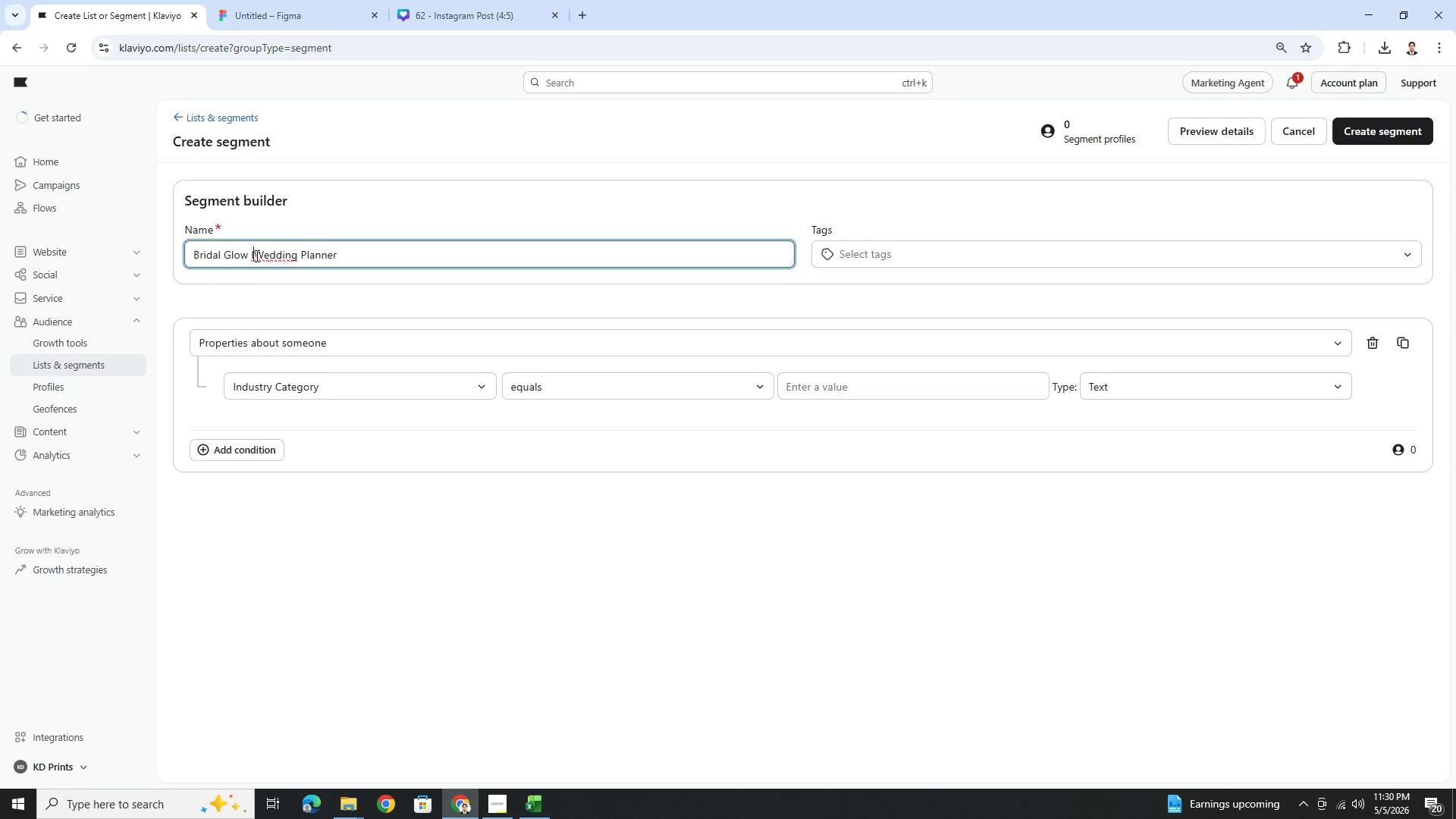 
key(Backspace)
 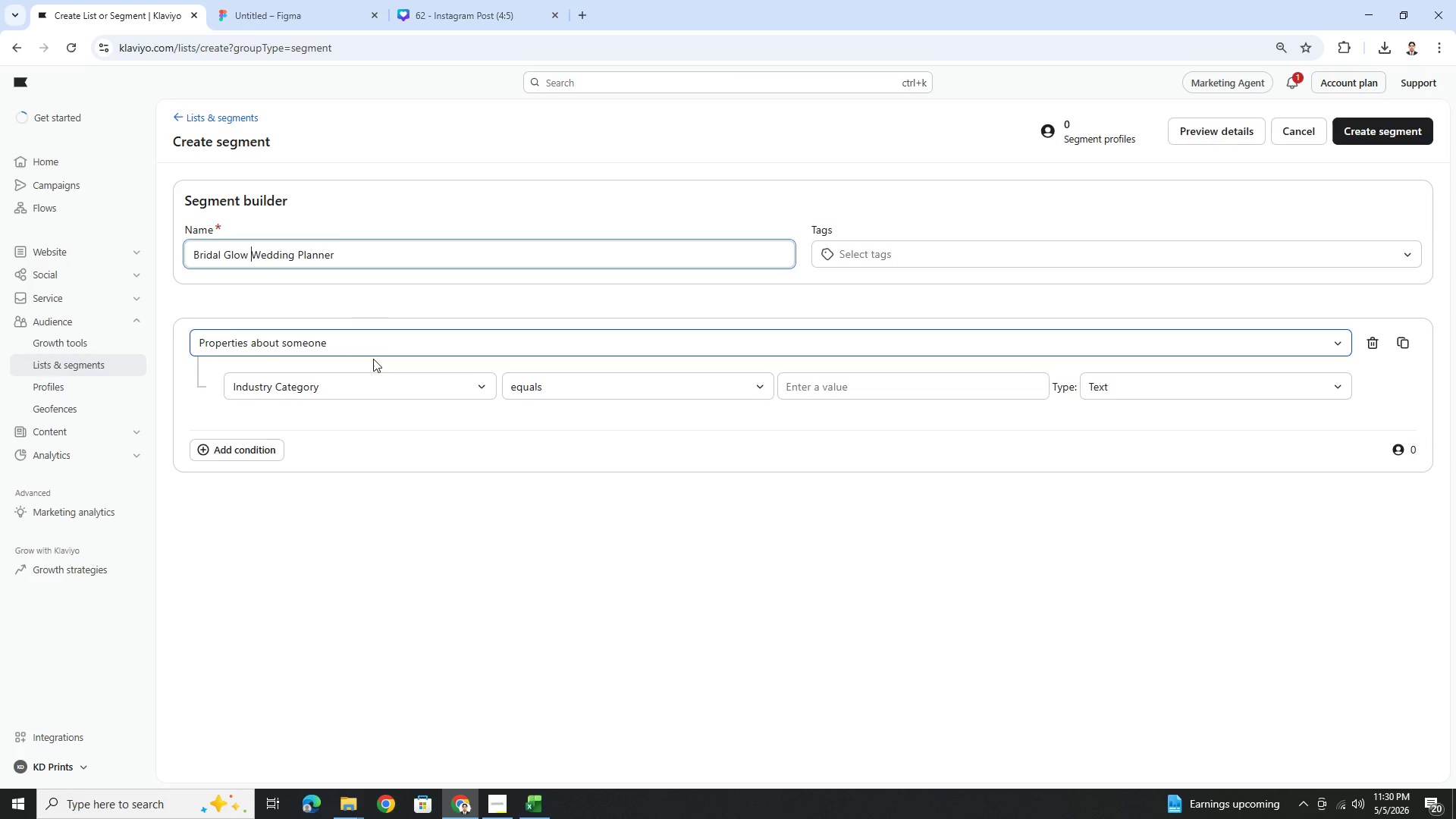 
wait(6.88)
 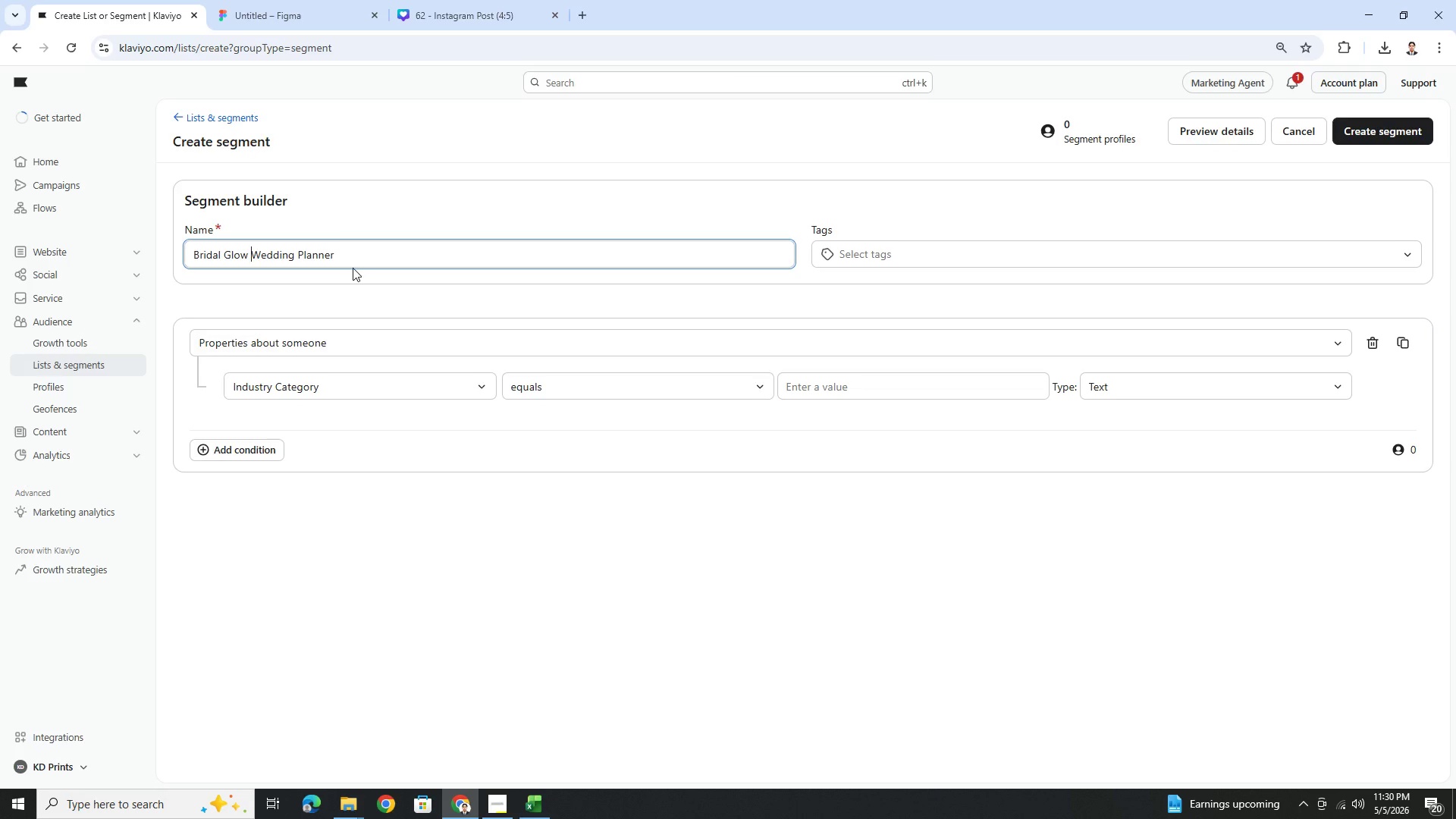 
left_click([714, 387])
 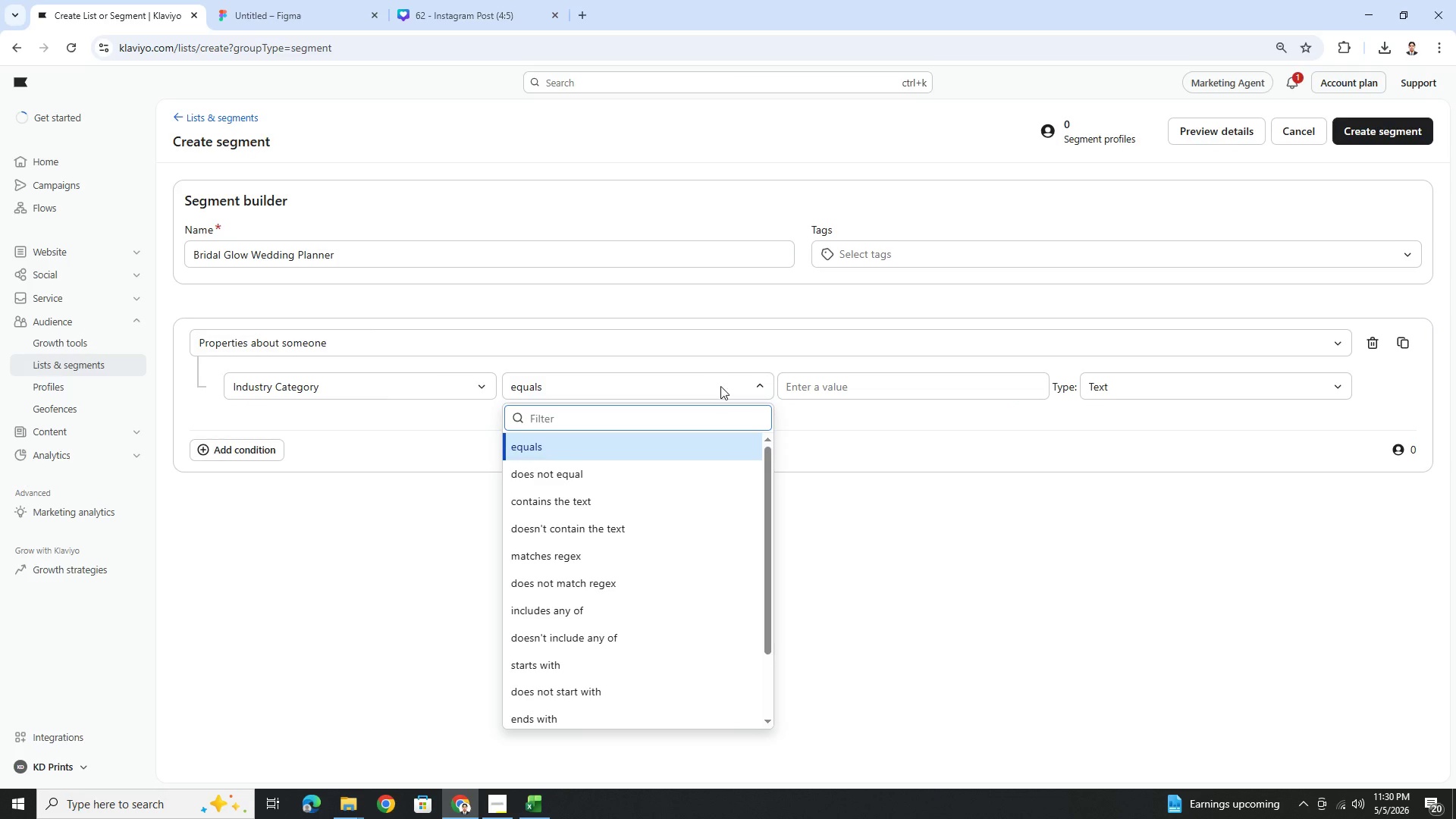 
left_click([861, 391])
 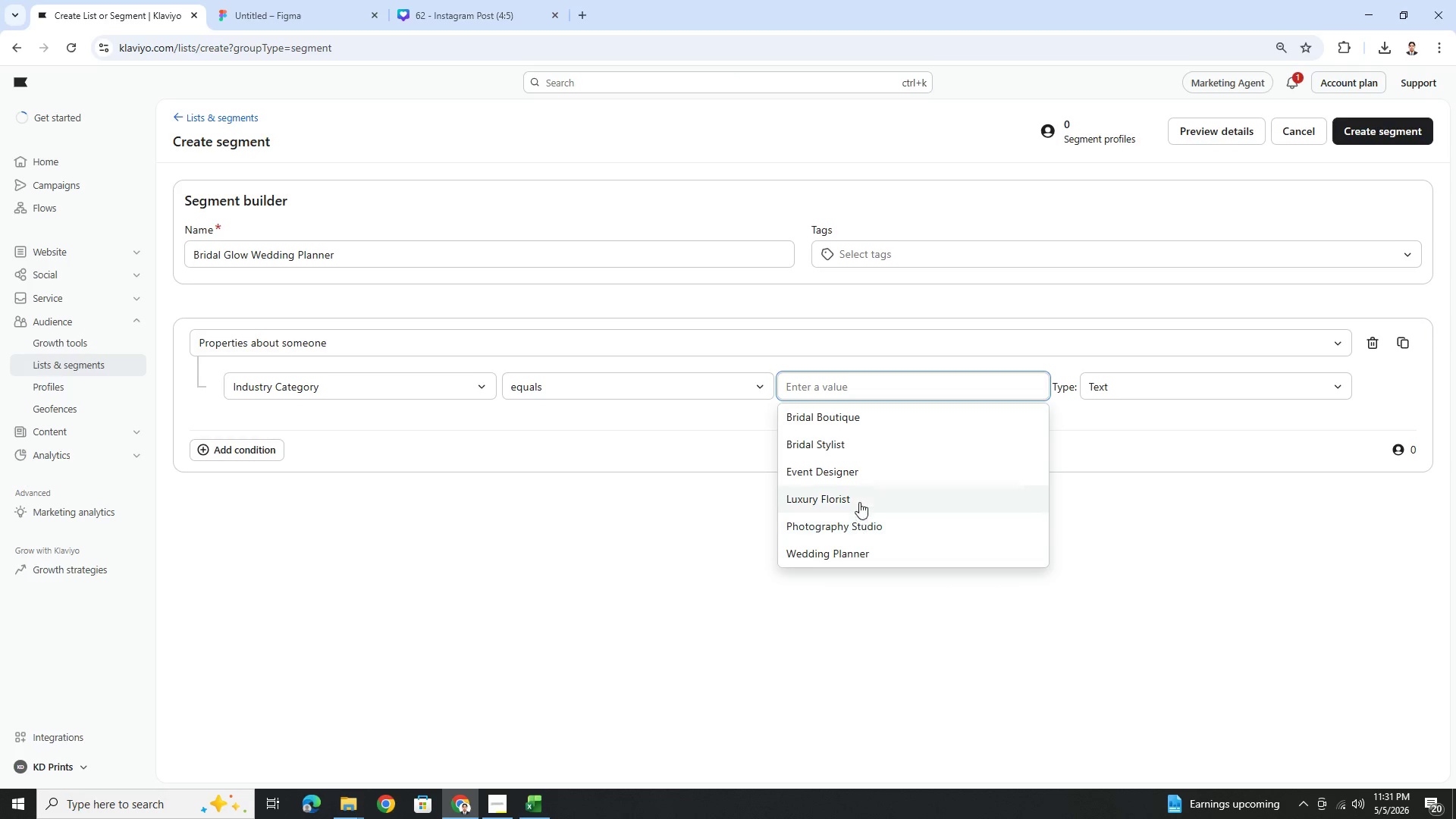 
wait(10.3)
 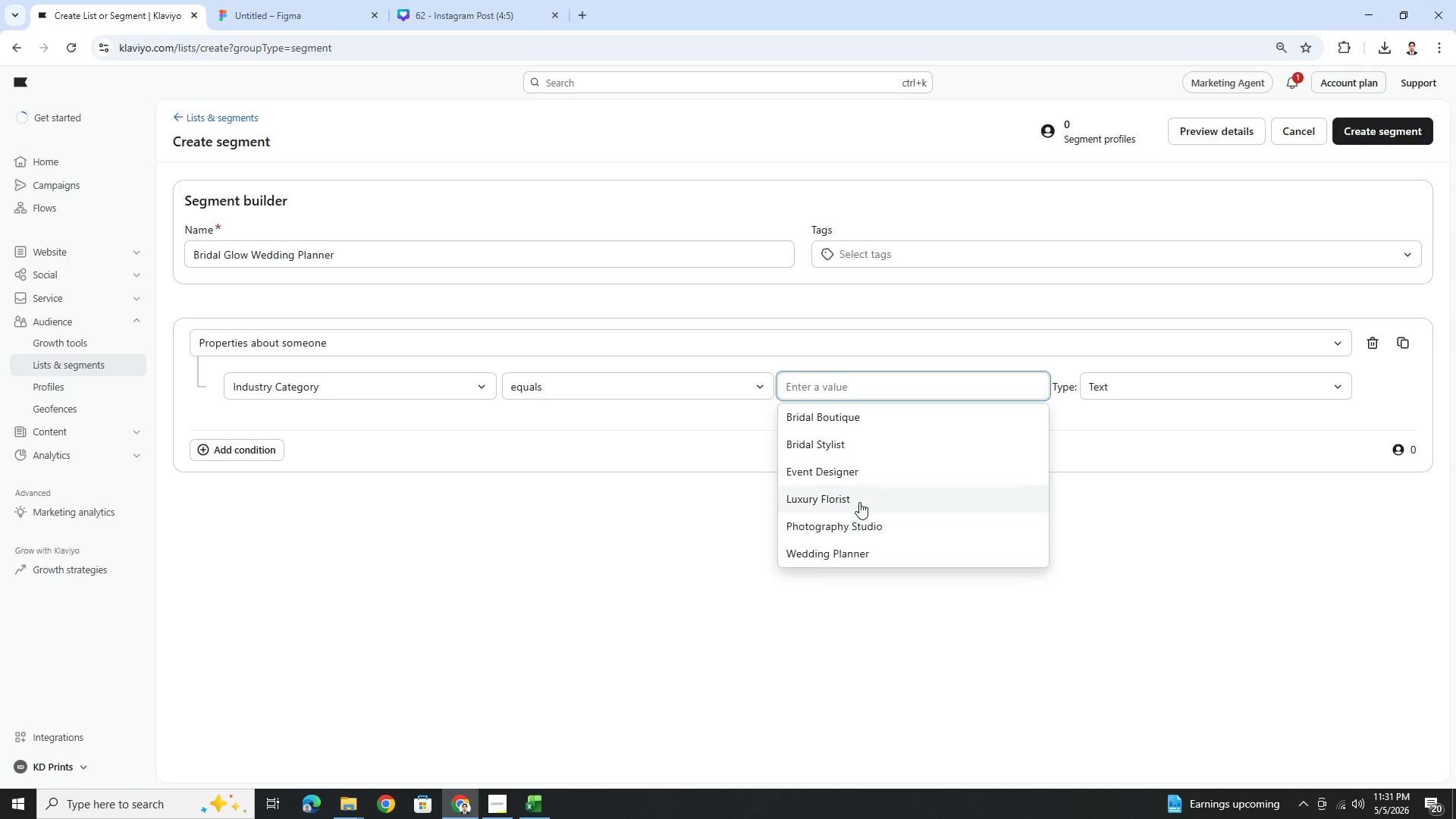 
left_click([872, 560])
 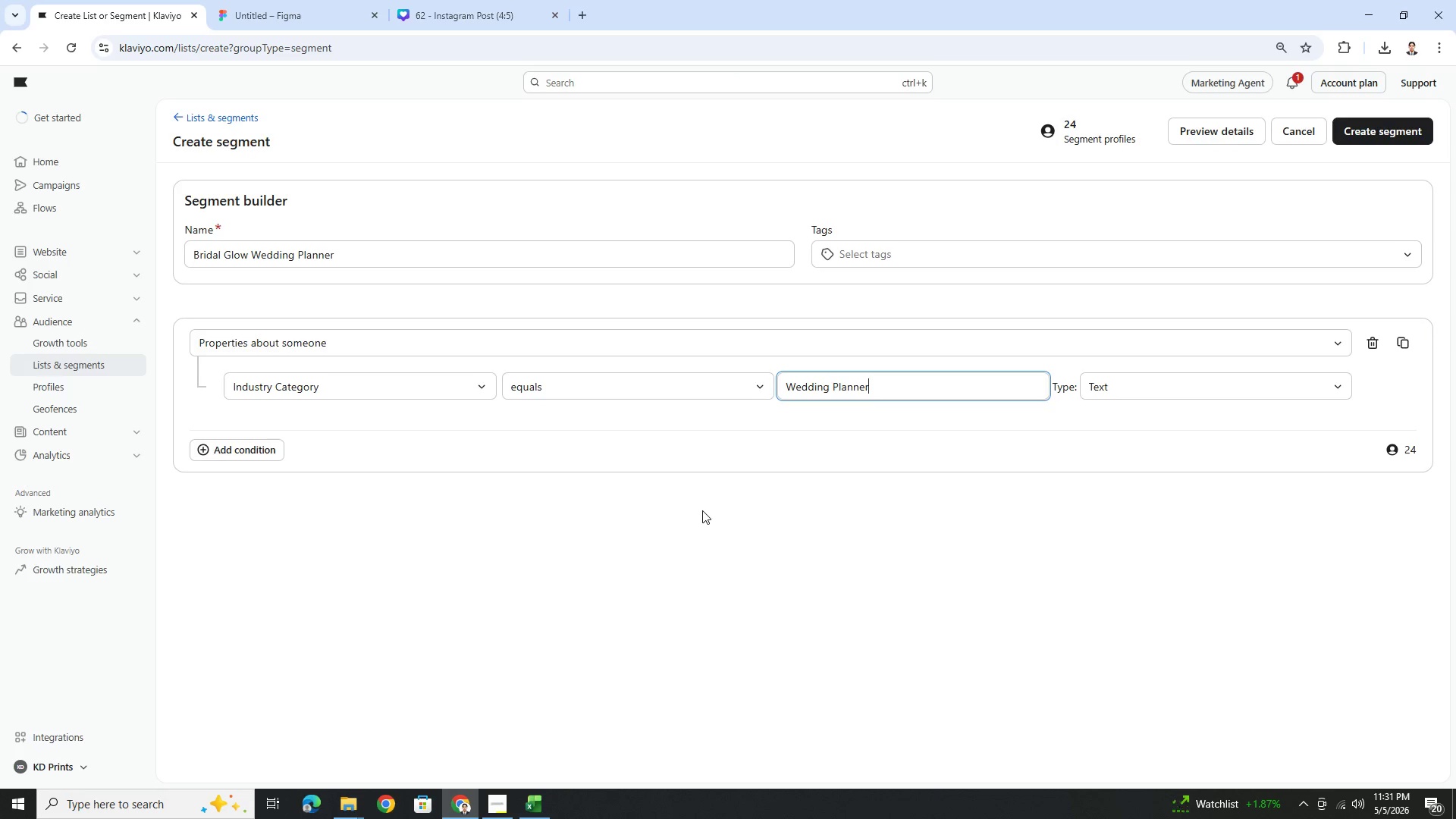 
wait(15.11)
 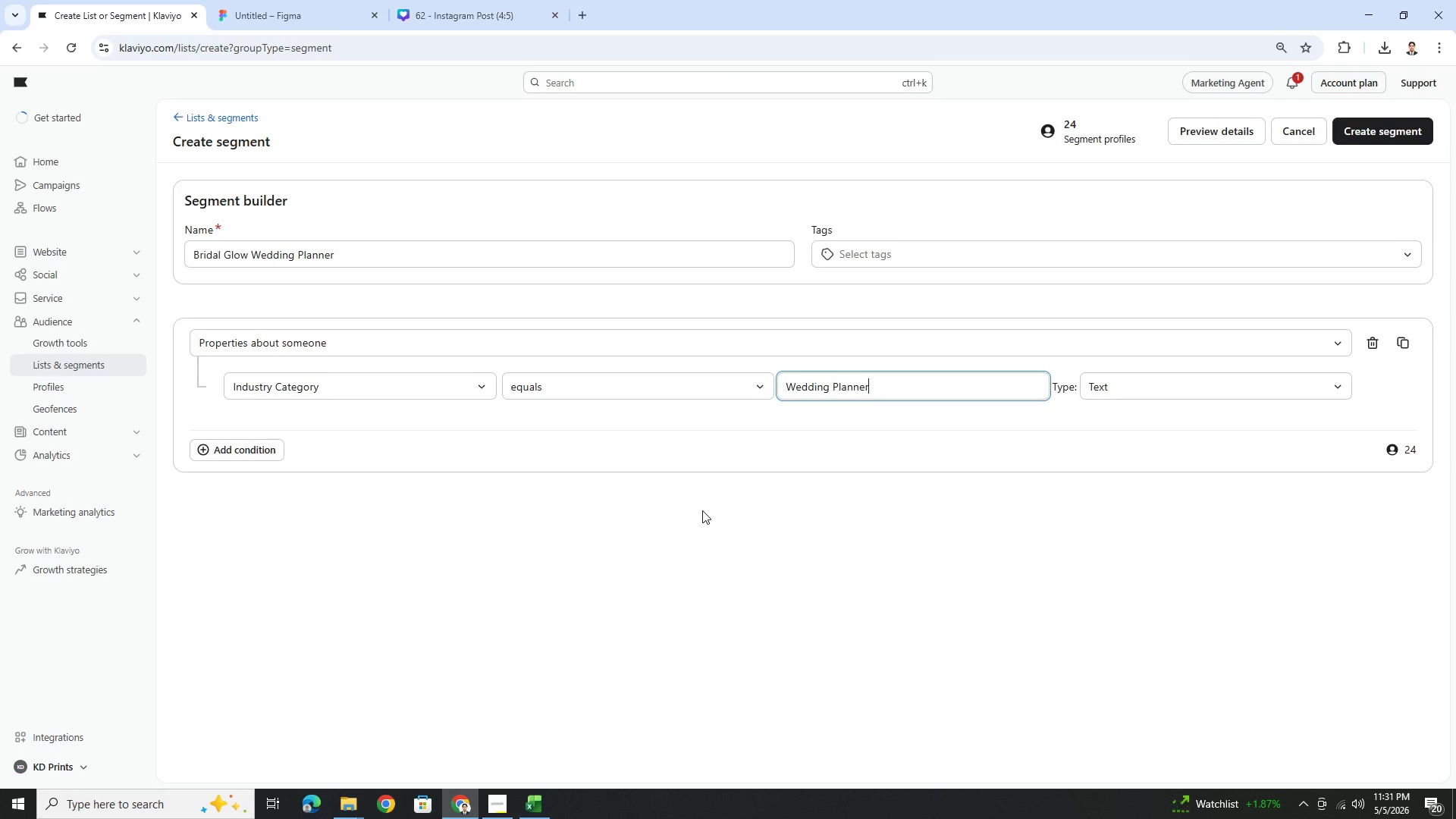 
left_click([985, 377])
 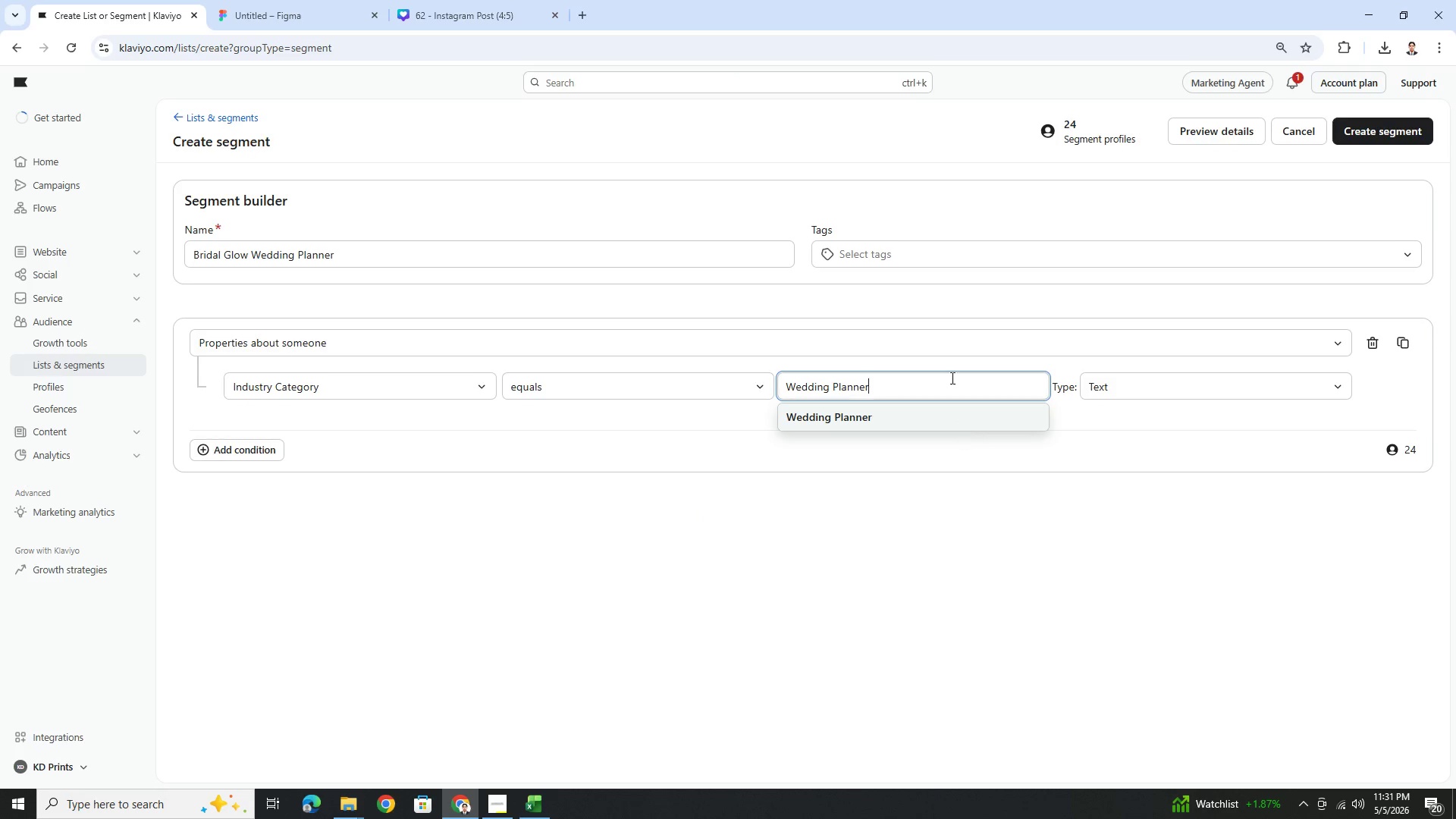 
double_click([951, 378])
 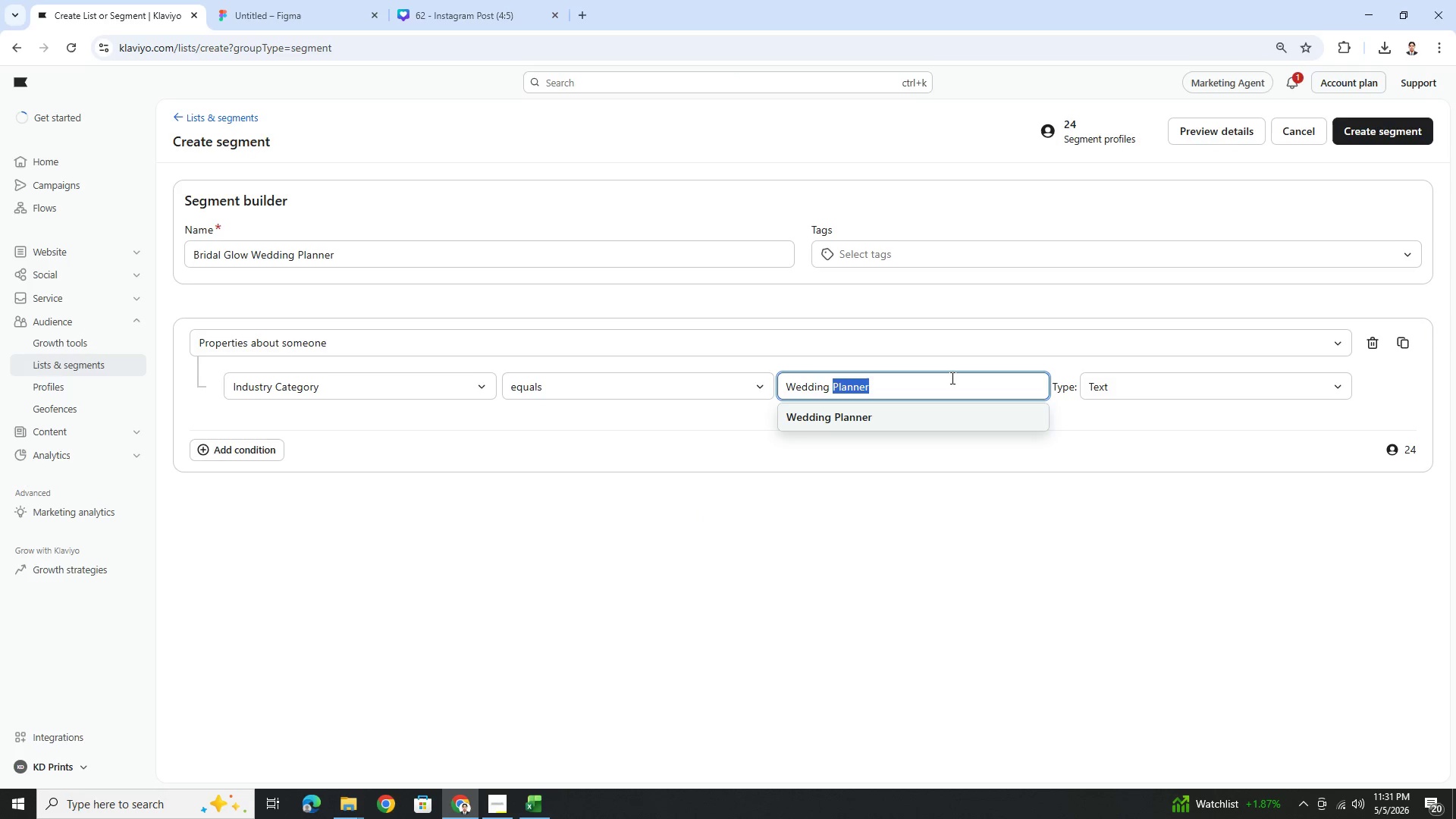 
triple_click([951, 378])
 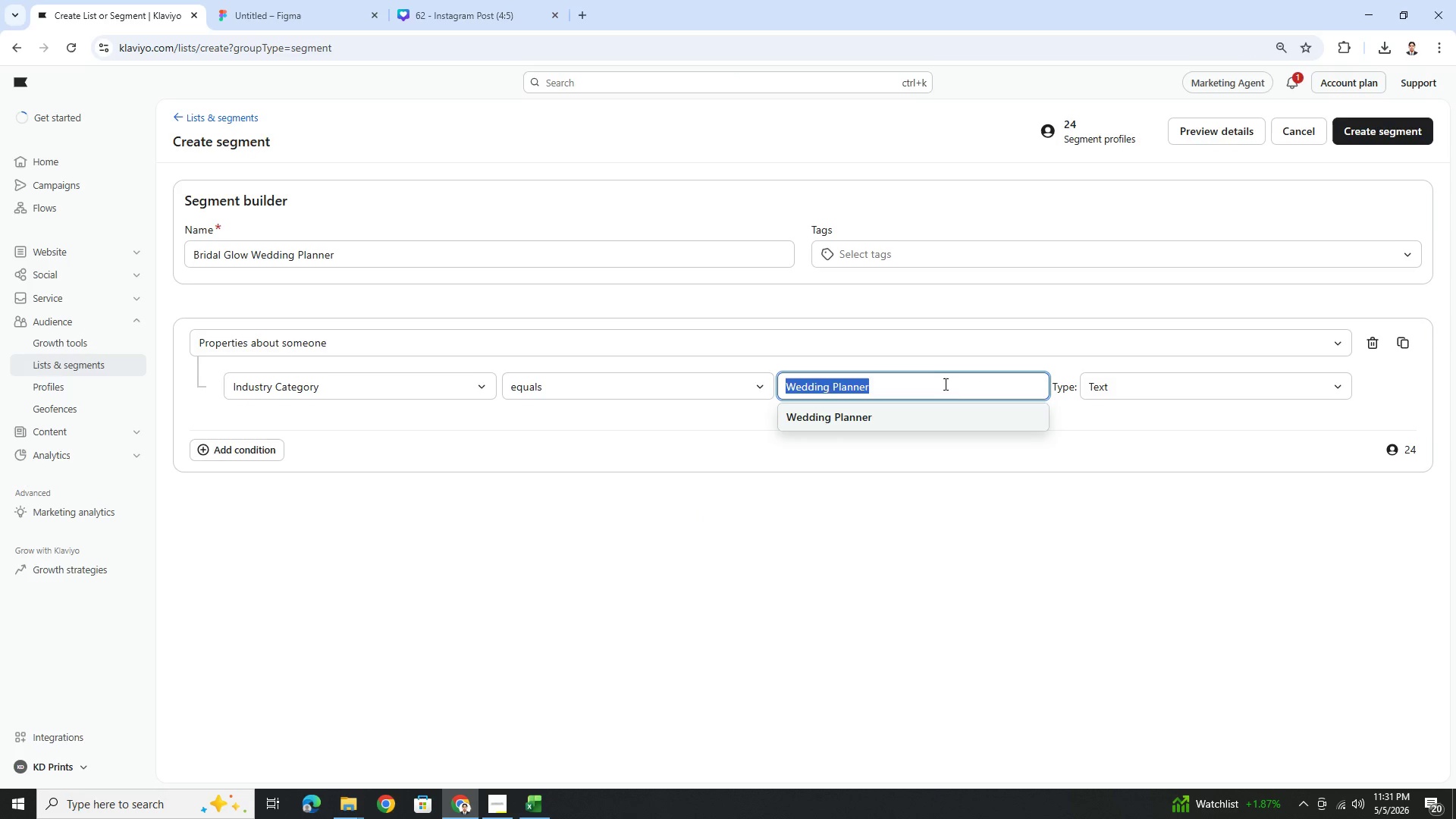 
key(Backspace)
 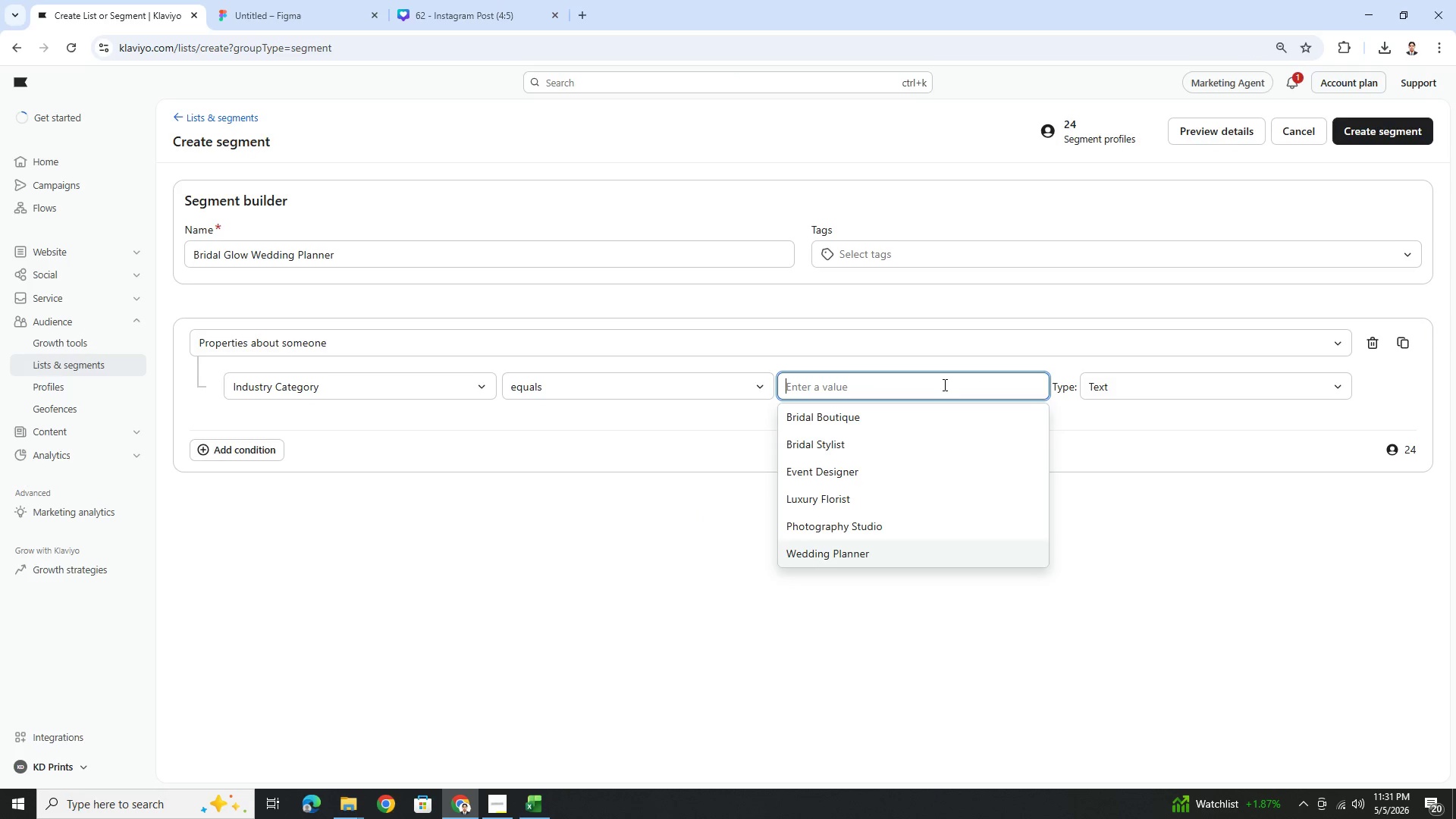 
left_click([943, 384])
 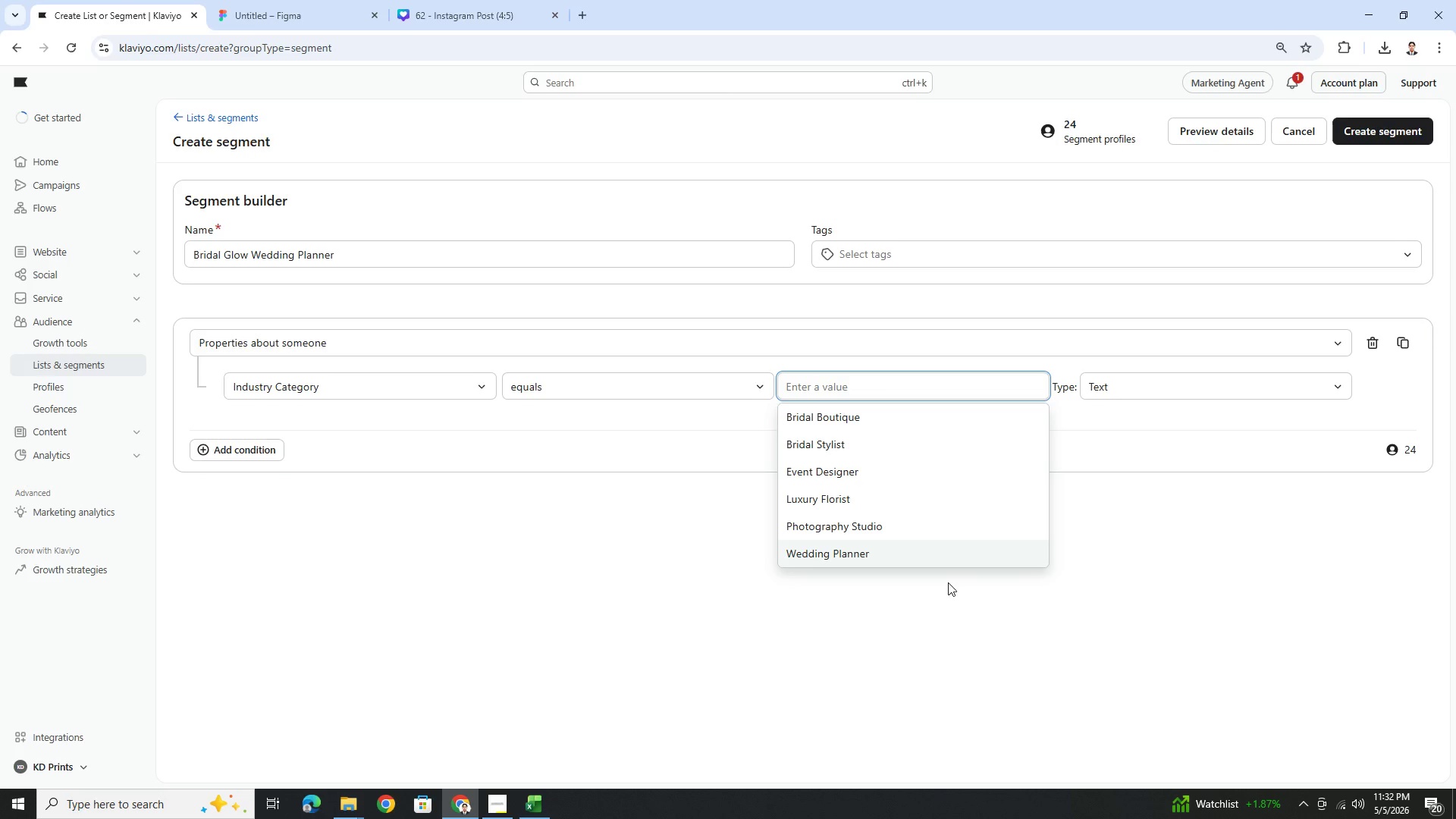 
wait(41.42)
 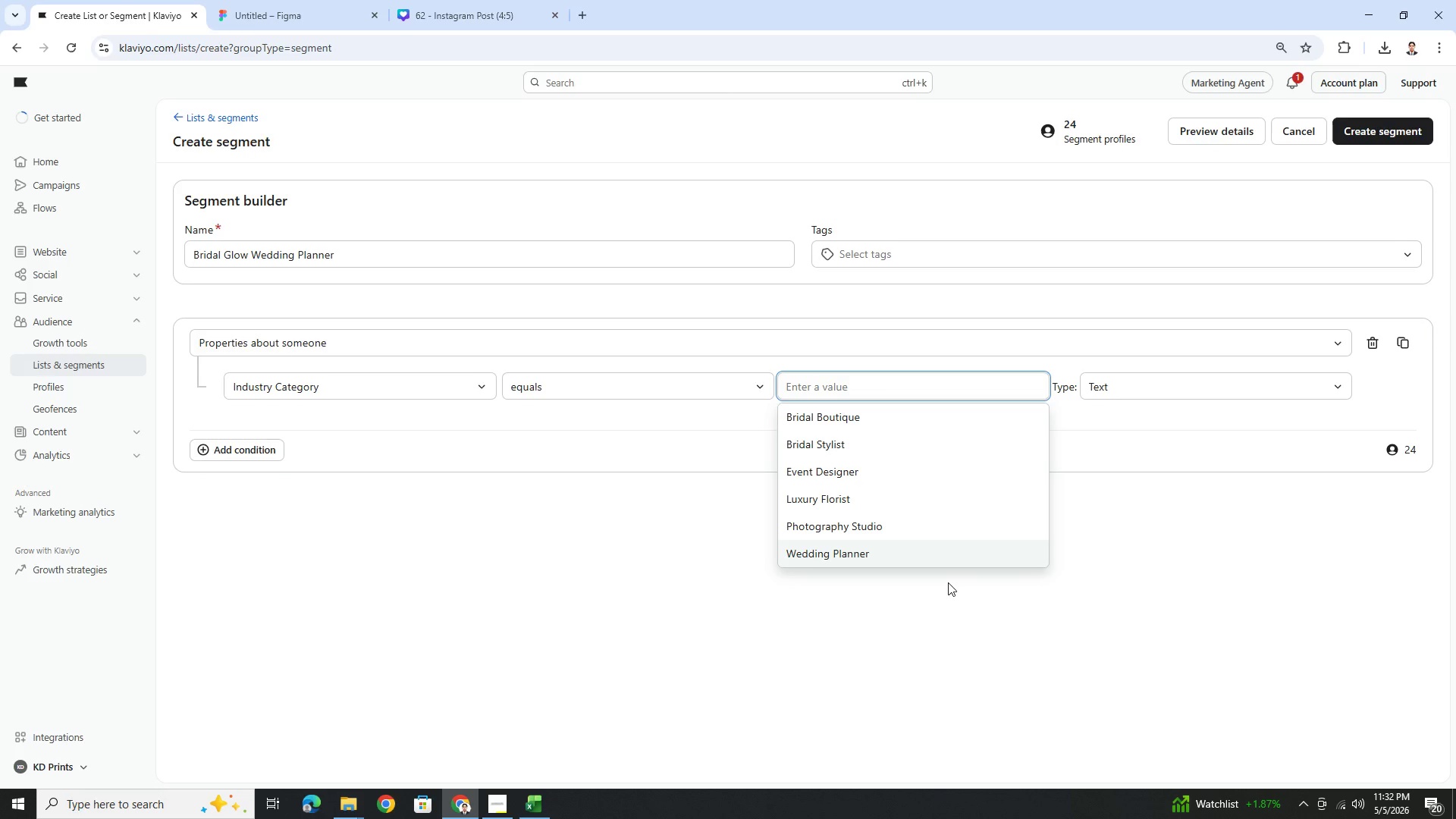 
left_click([992, 633])
 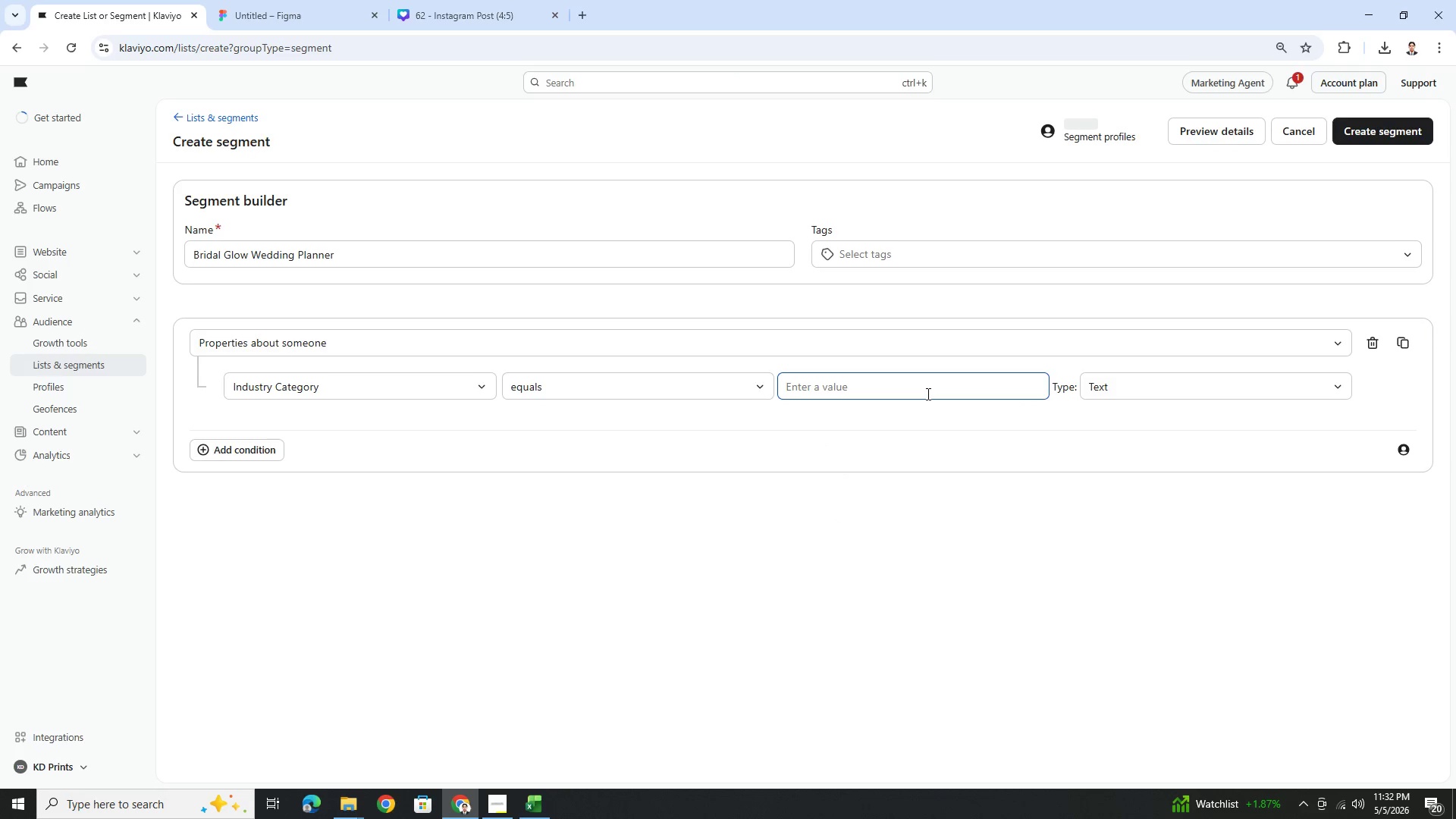 
left_click([927, 394])
 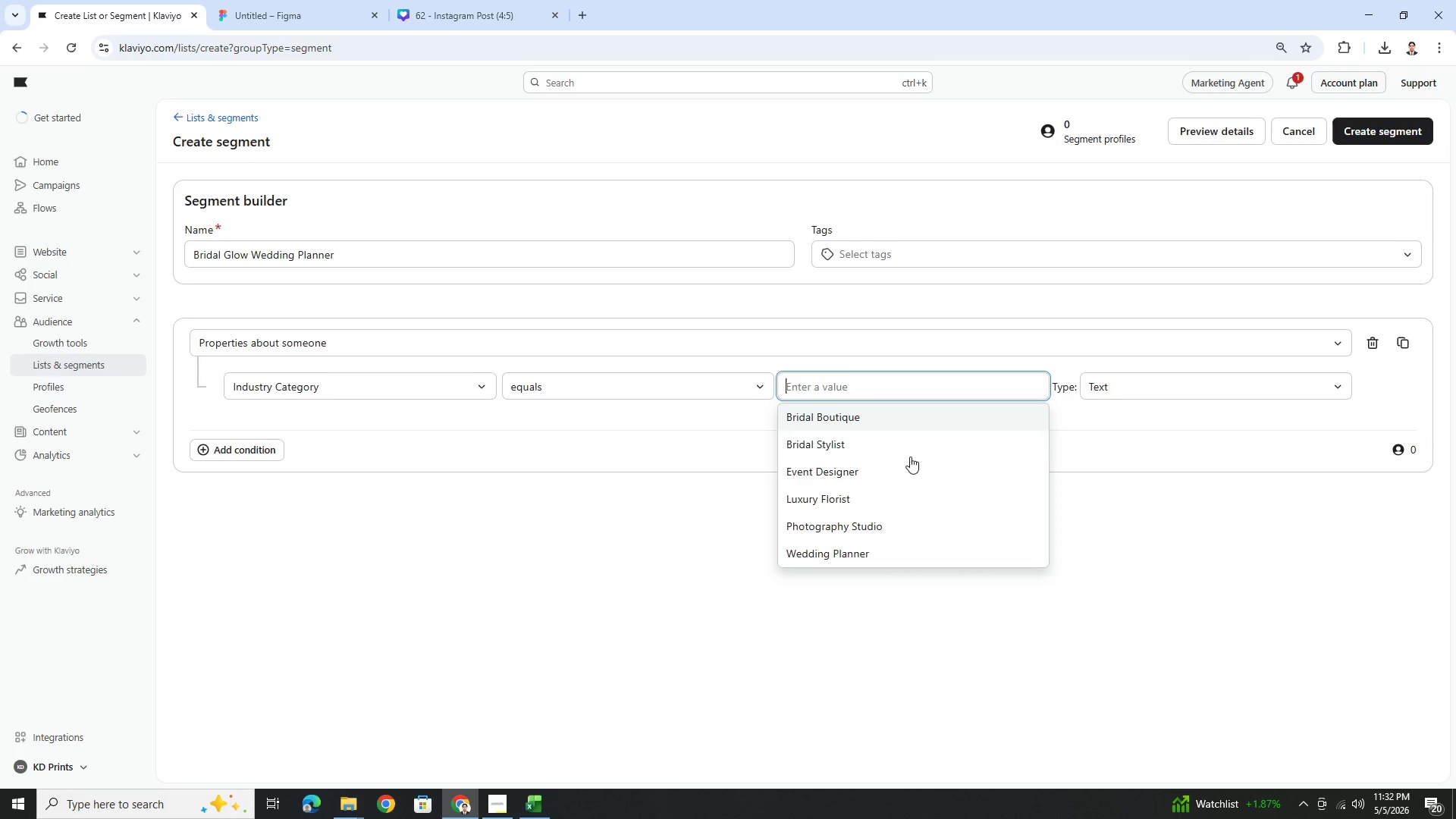 
left_click([907, 548])
 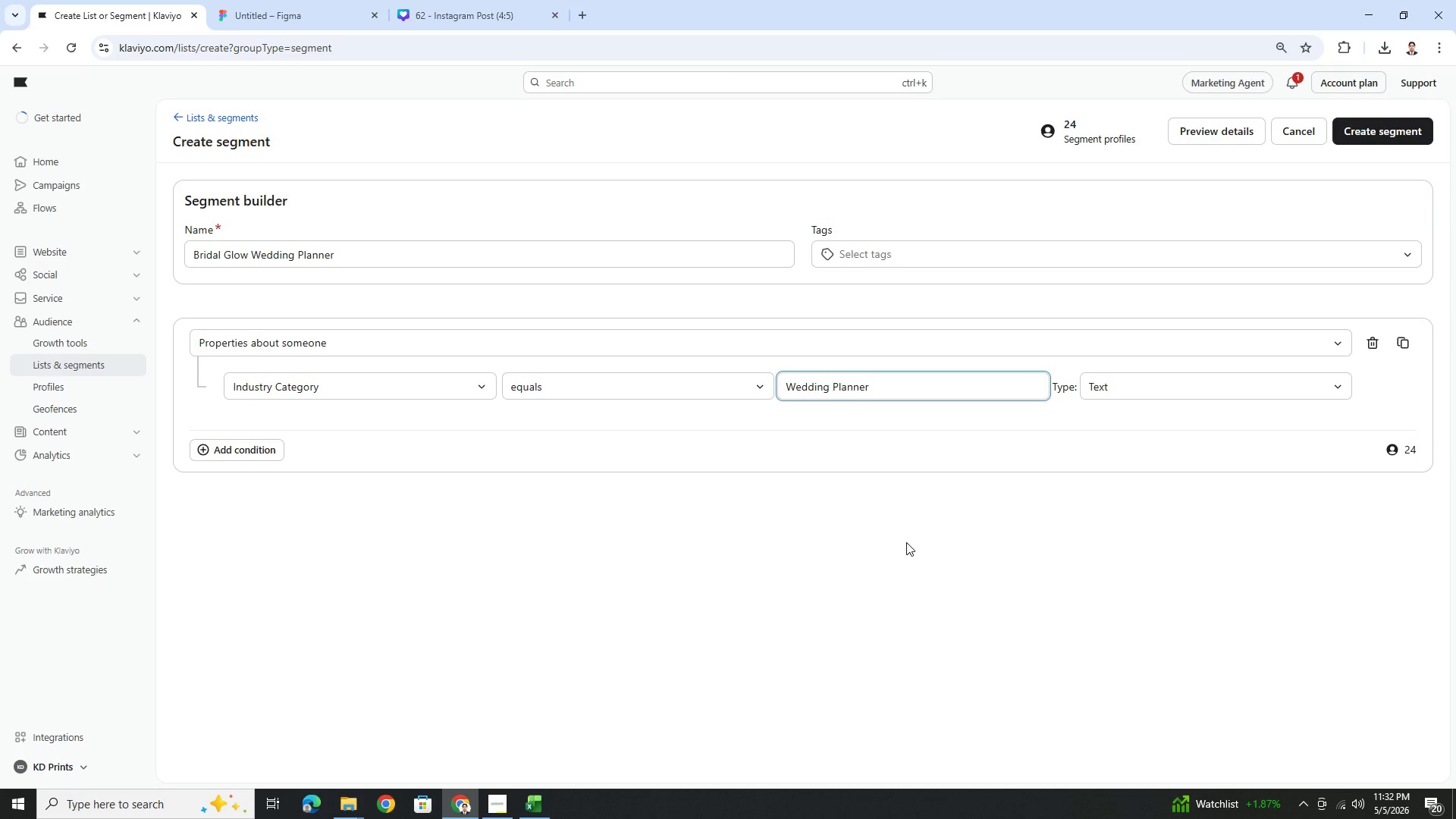 
wait(24.91)
 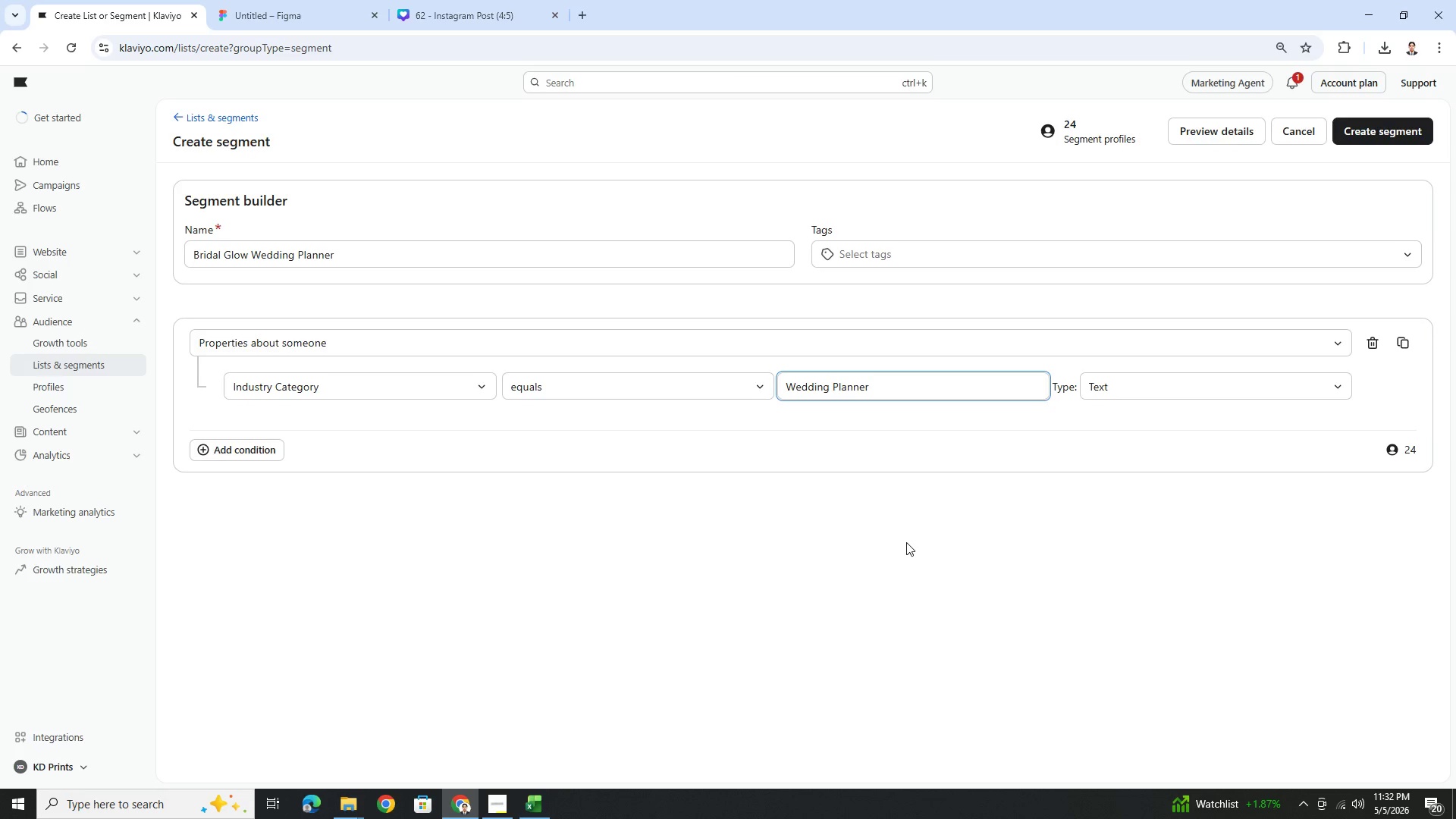 
left_click([511, 797])